 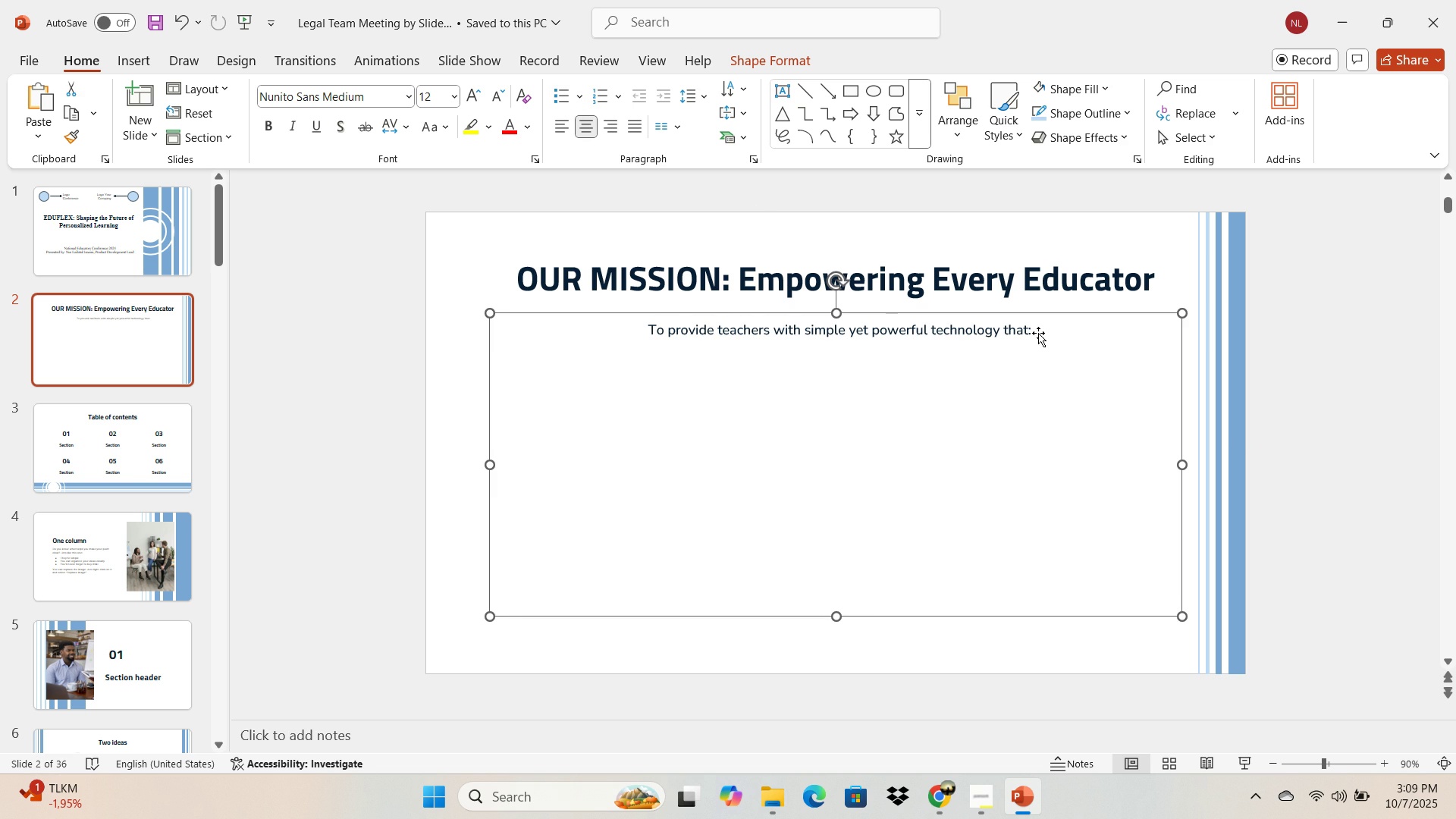 
left_click([1025, 326])
 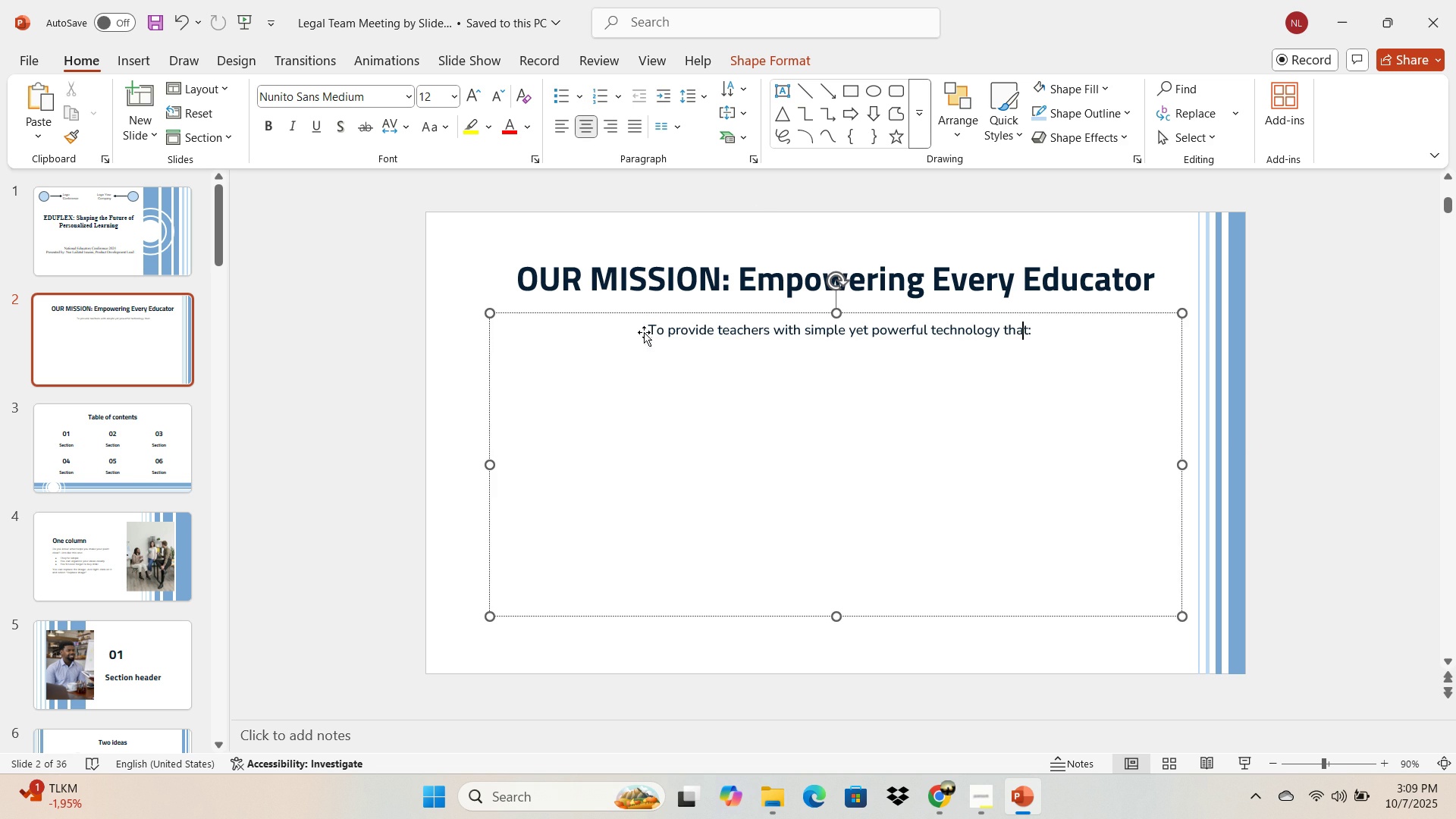 
left_click([644, 332])
 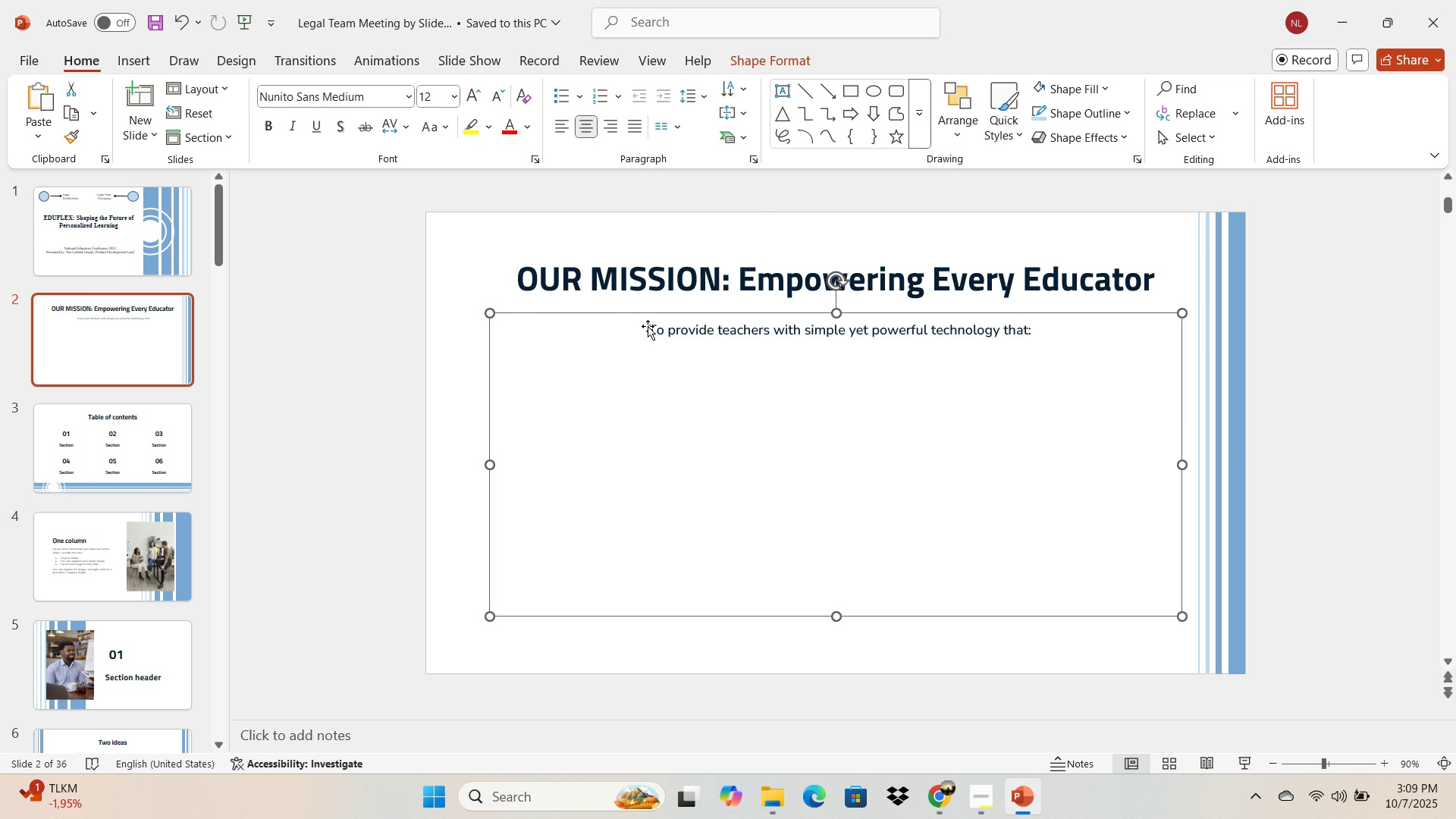 
left_click([648, 326])
 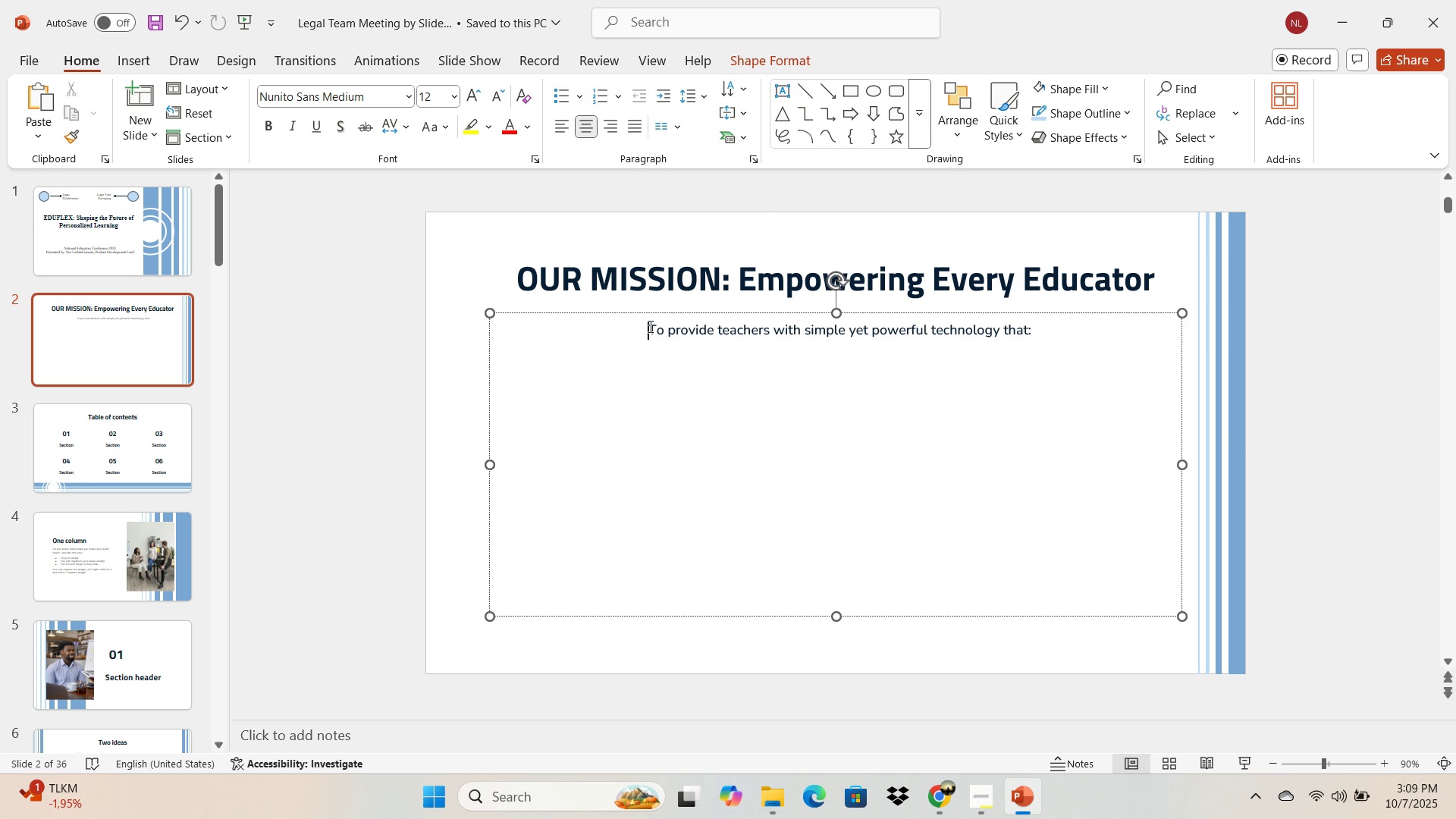 
left_click([649, 326])